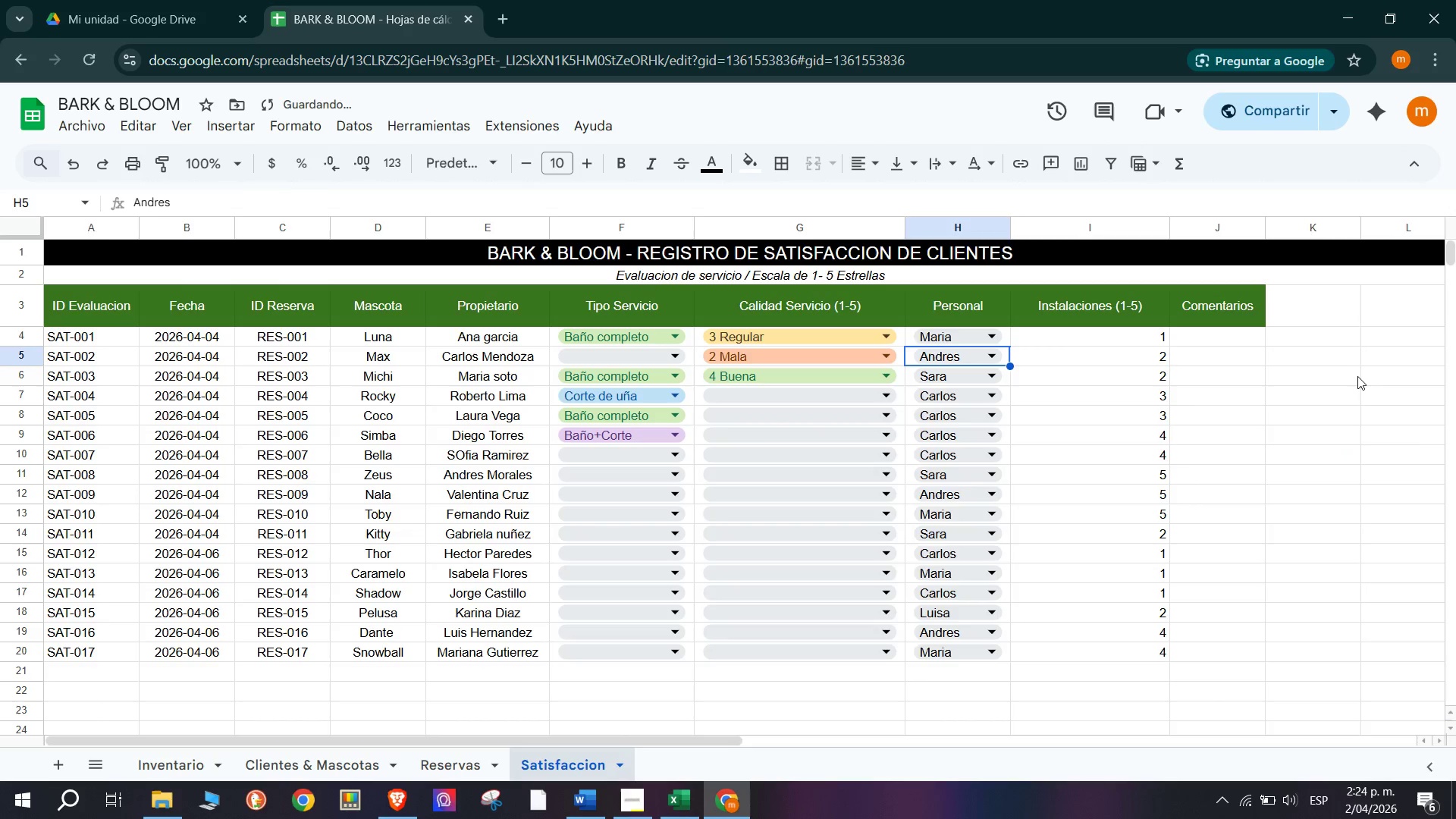 
left_click([1357, 374])
 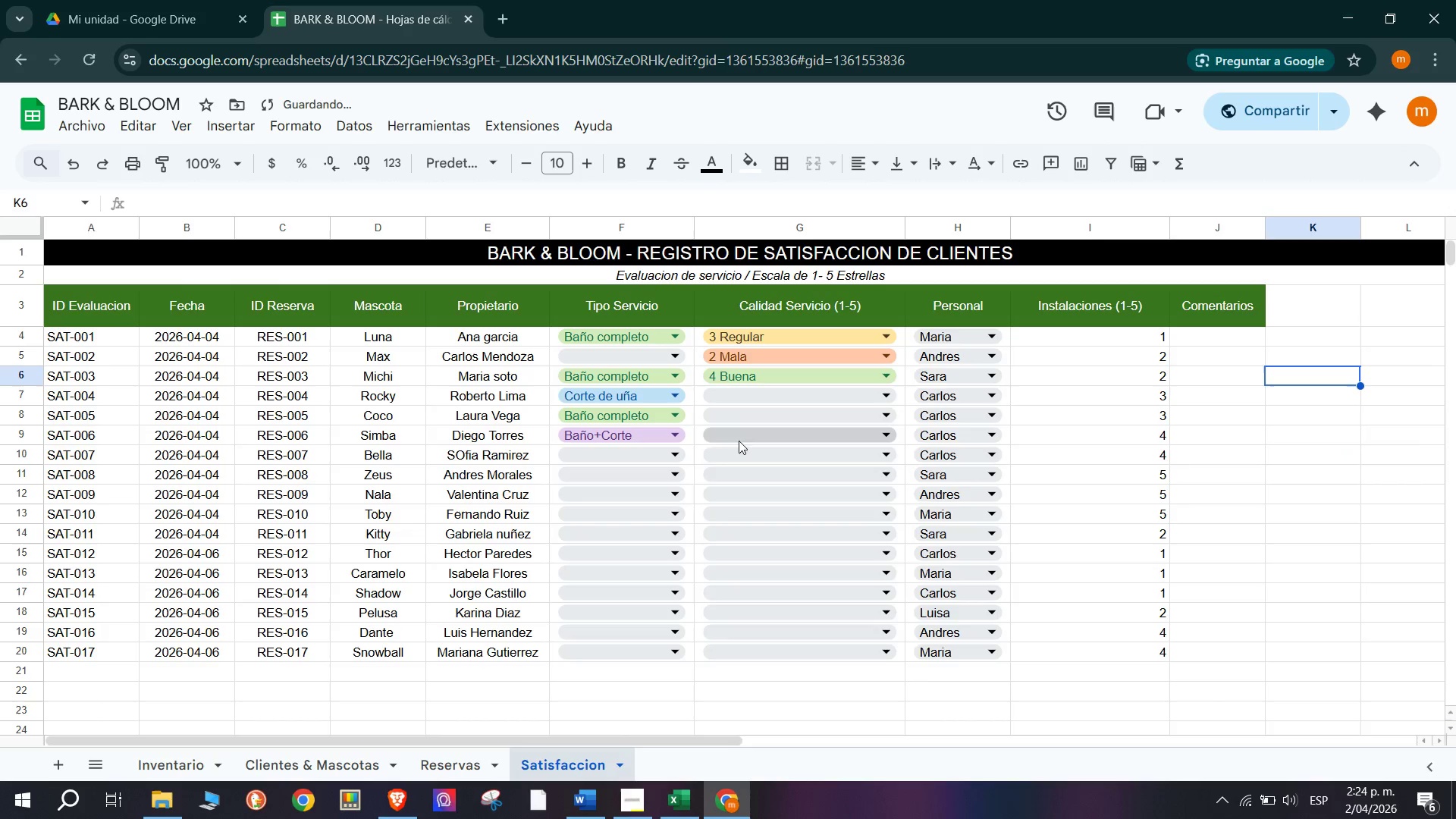 
scroll: coordinate [1195, 431], scroll_direction: up, amount: 4.0
 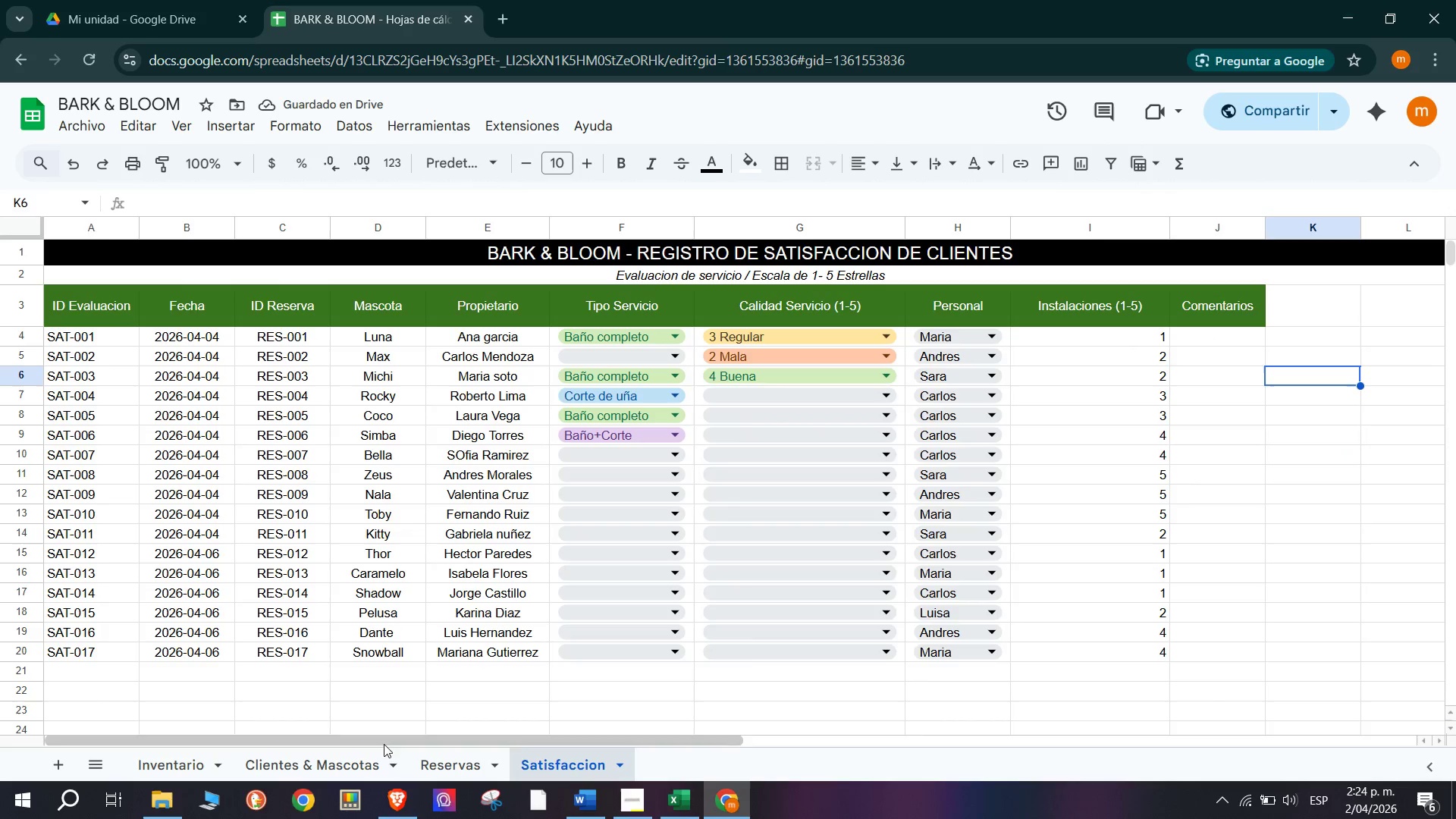 
left_click_drag(start_coordinate=[398, 740], to_coordinate=[309, 737])
 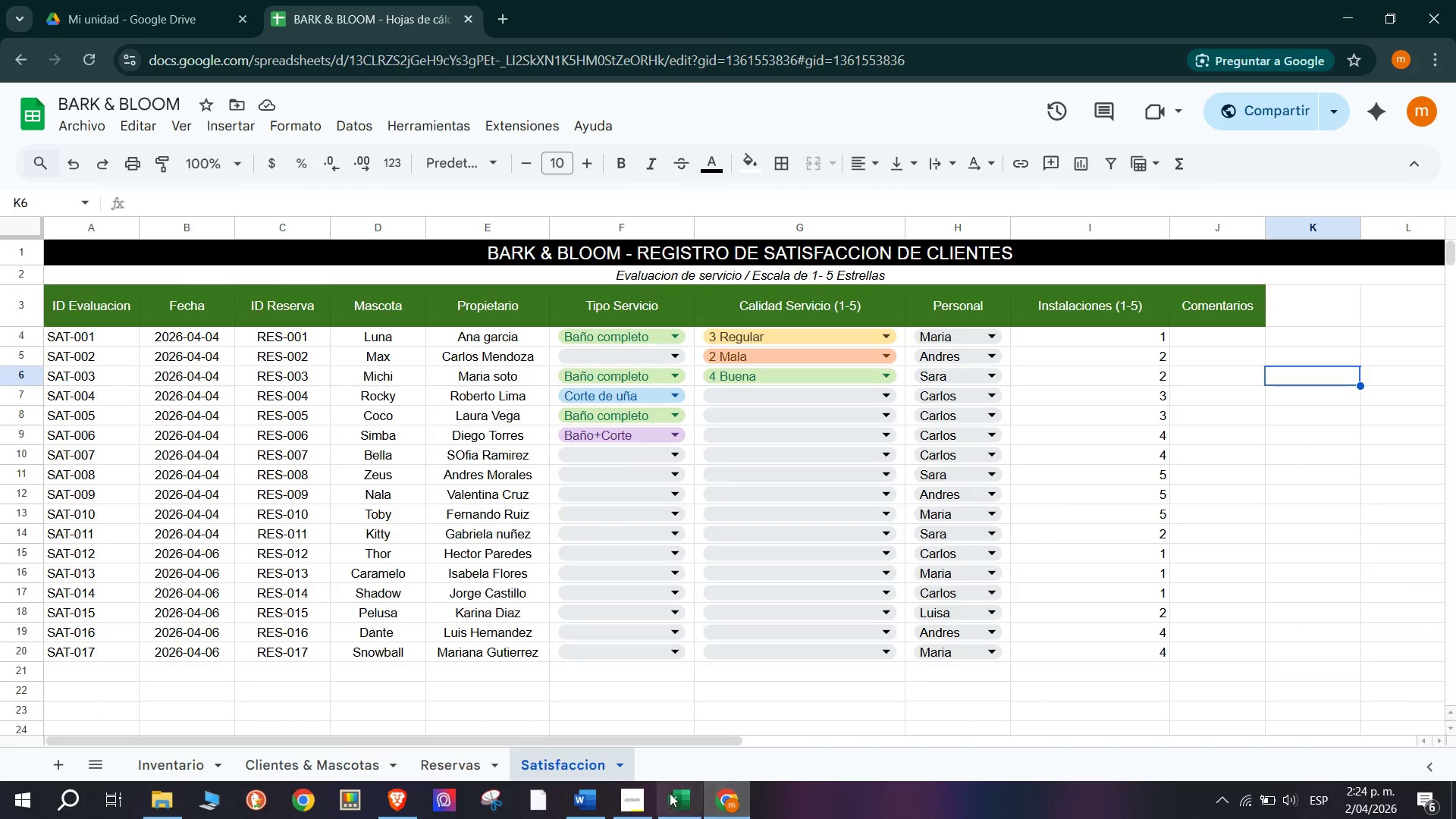 
left_click([637, 802])